 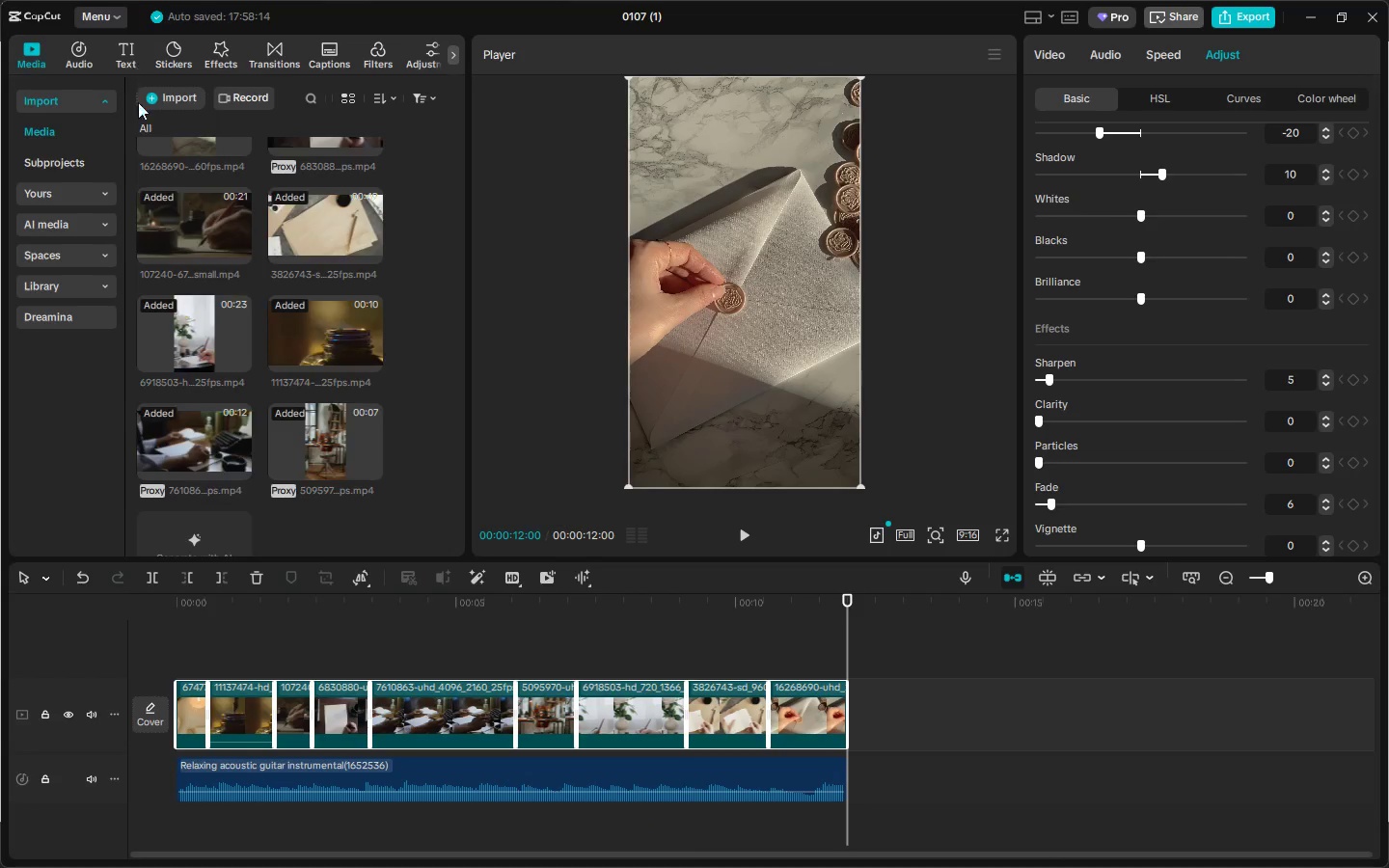 
left_click_drag(start_coordinate=[194, 132], to_coordinate=[201, 665])
 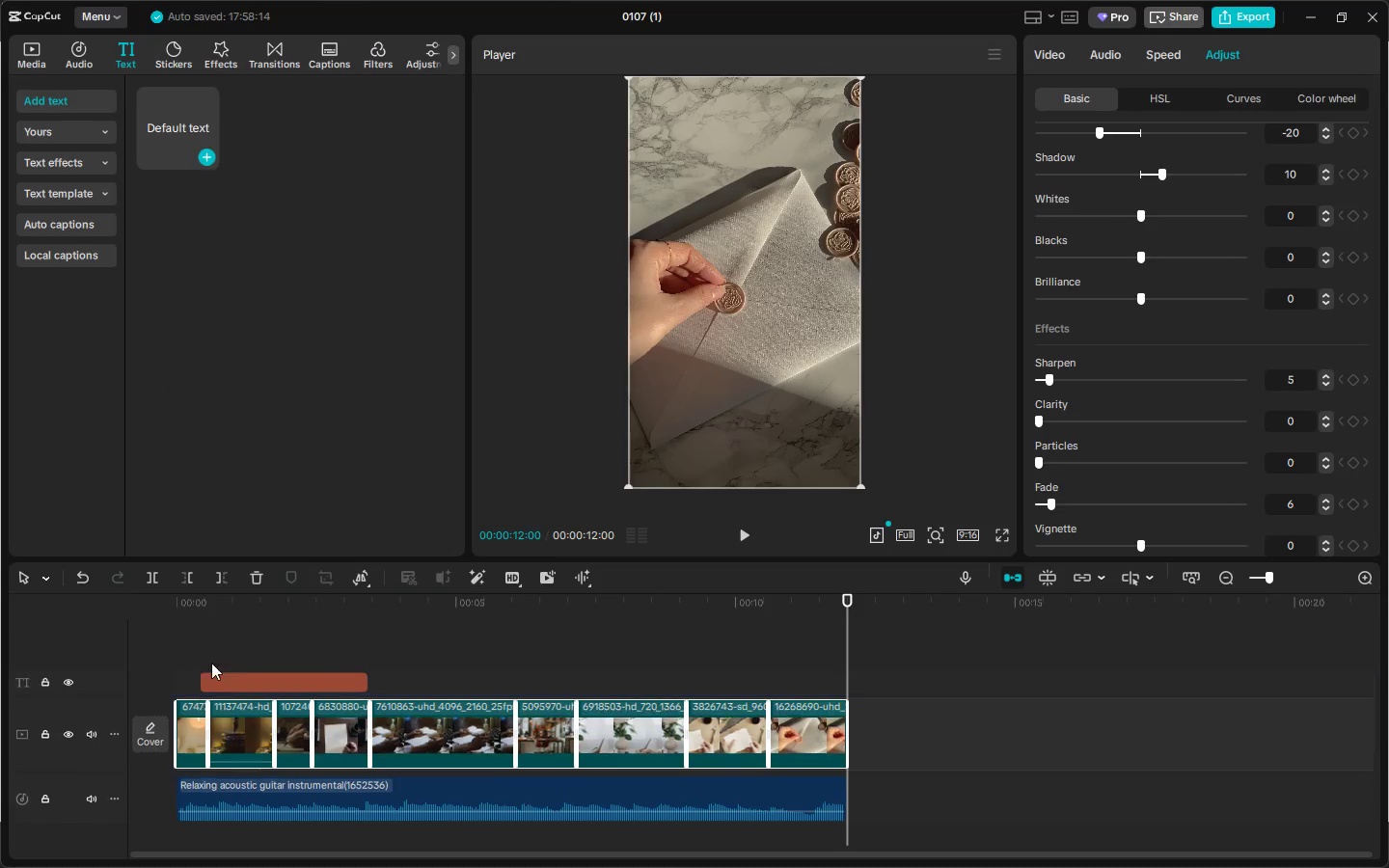 
key(Alt+AltLeft)
 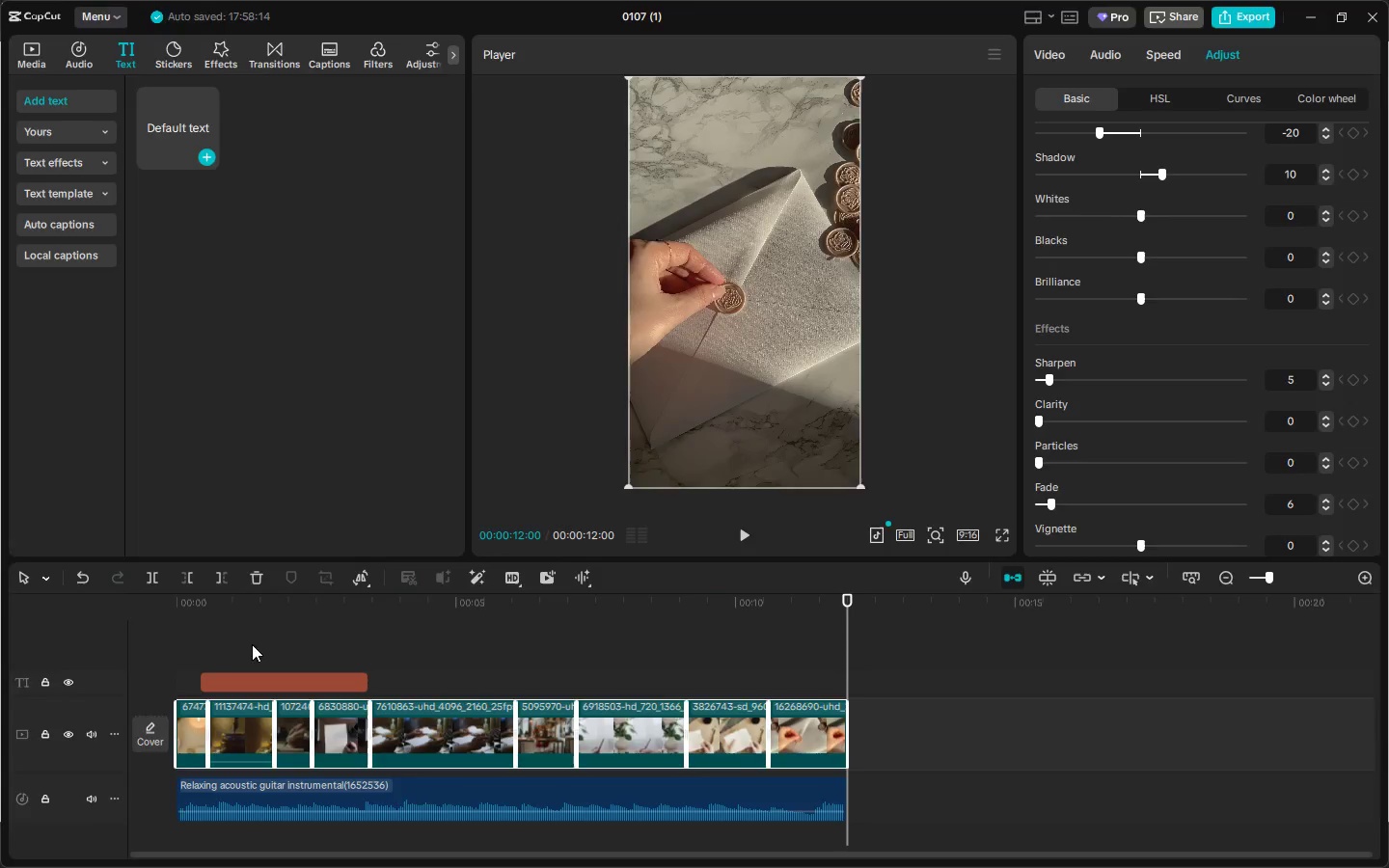 
key(Alt+Tab)
 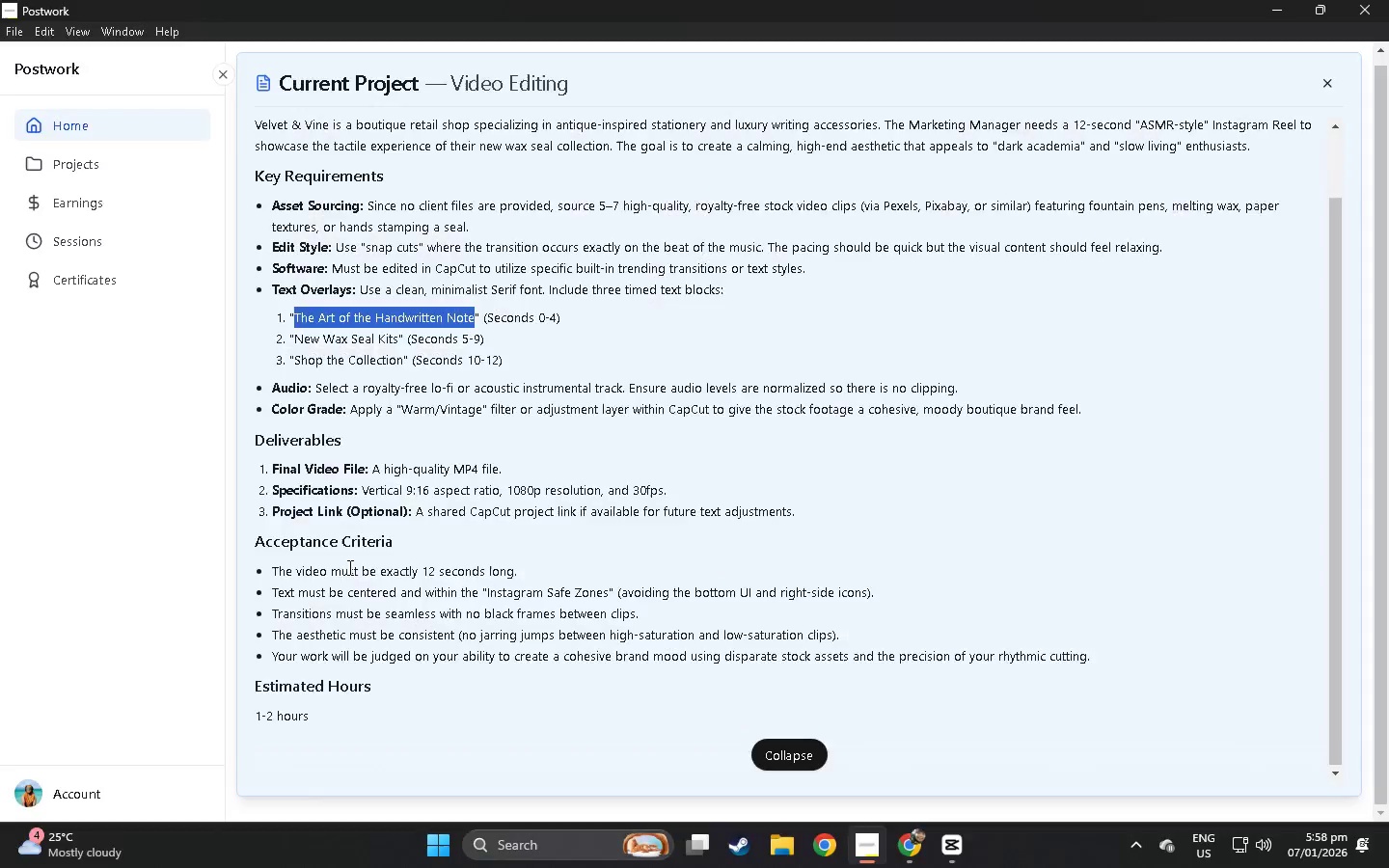 
key(Tab)